 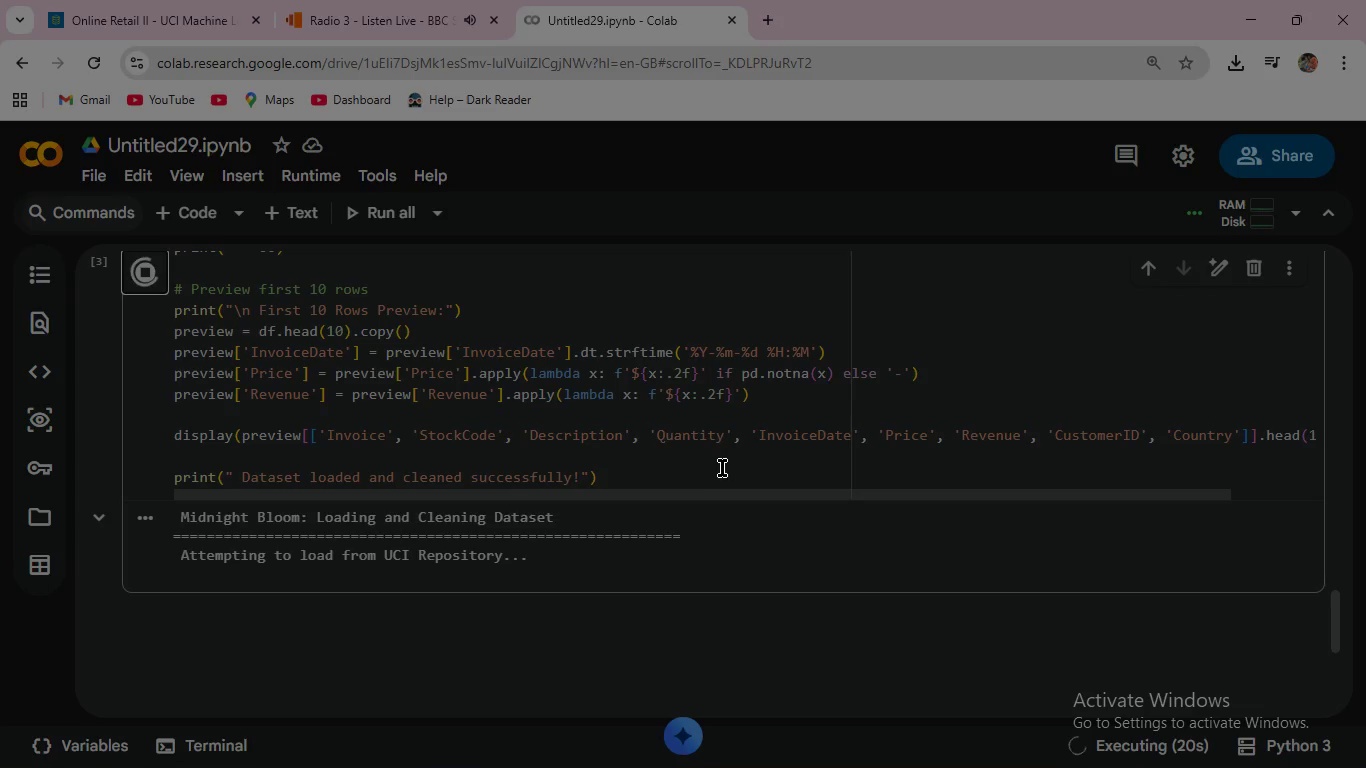 
hold_key(key=Backslash, duration=1.5)
 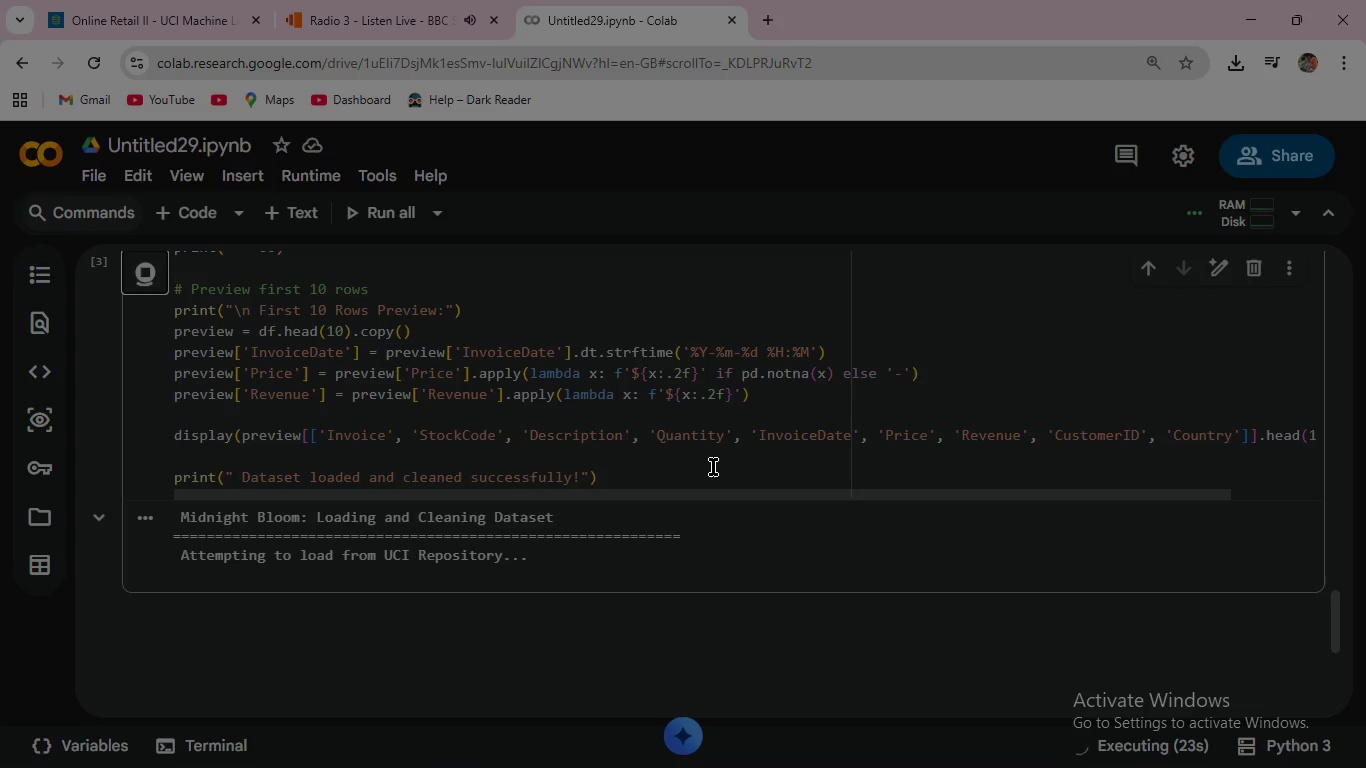 
hold_key(key=Backslash, duration=1.52)
 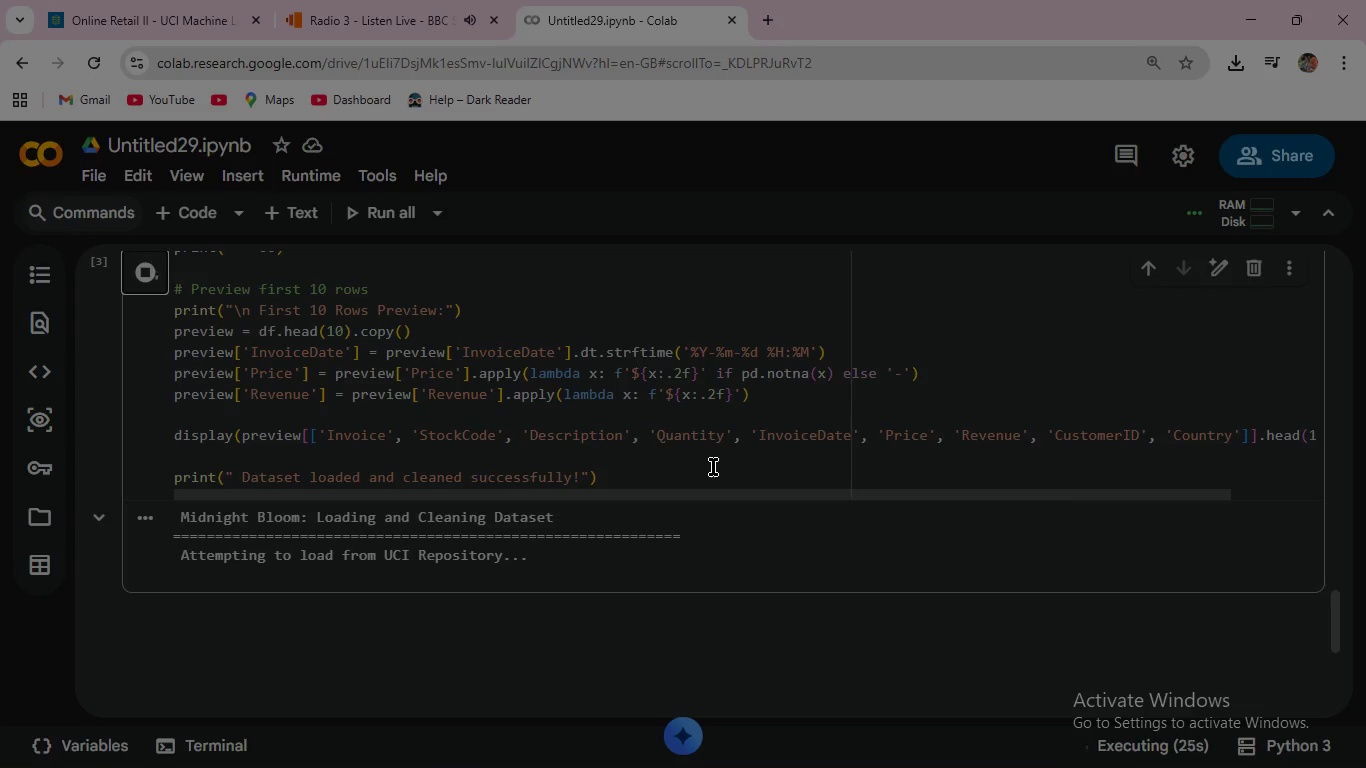 
hold_key(key=Backslash, duration=1.5)
 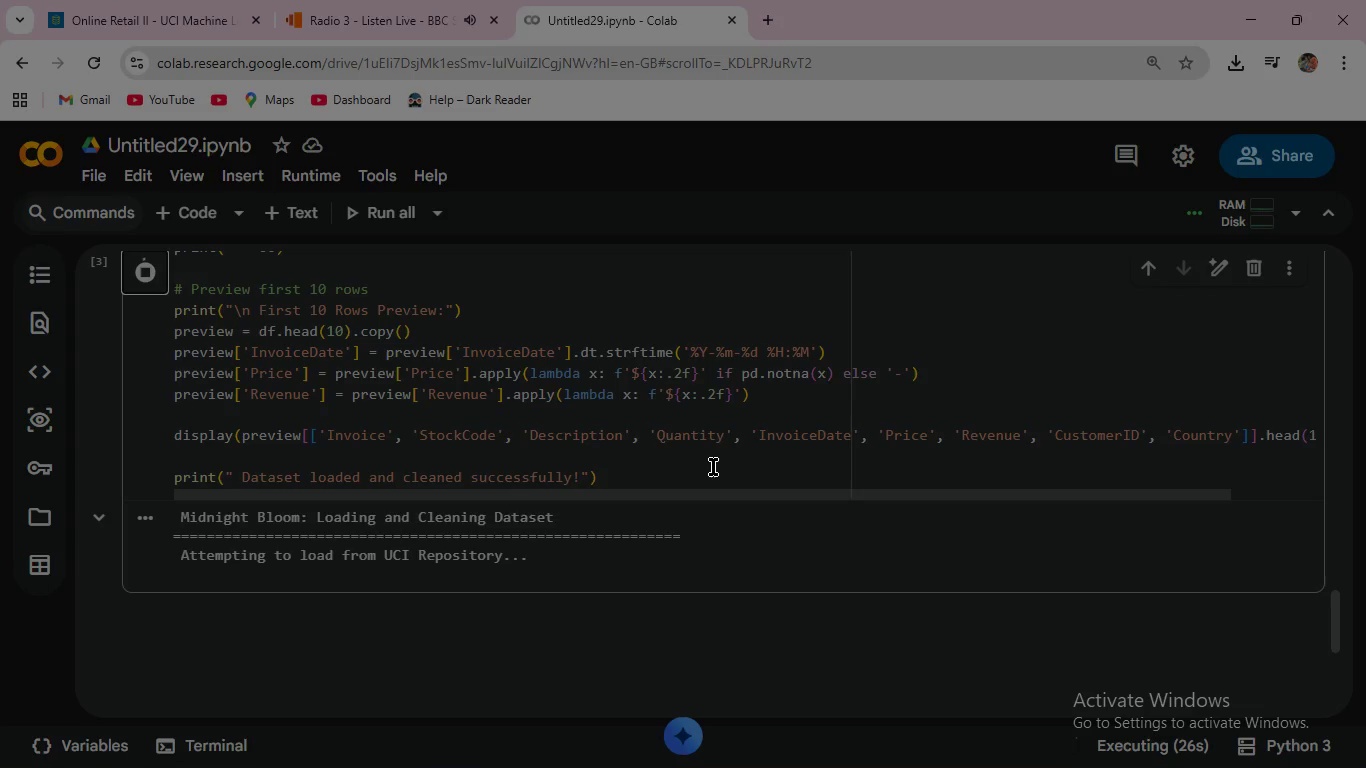 
hold_key(key=Backslash, duration=1.5)
 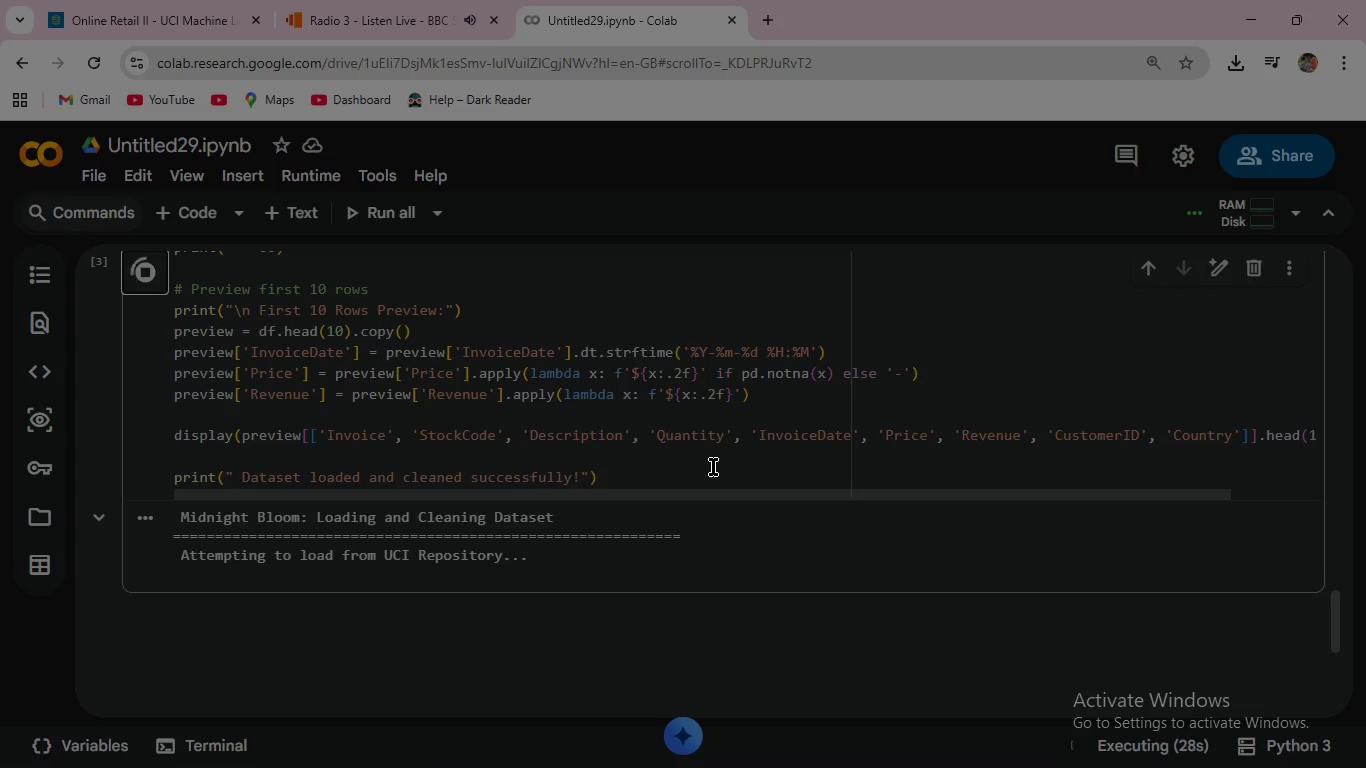 
hold_key(key=Backslash, duration=1.5)
 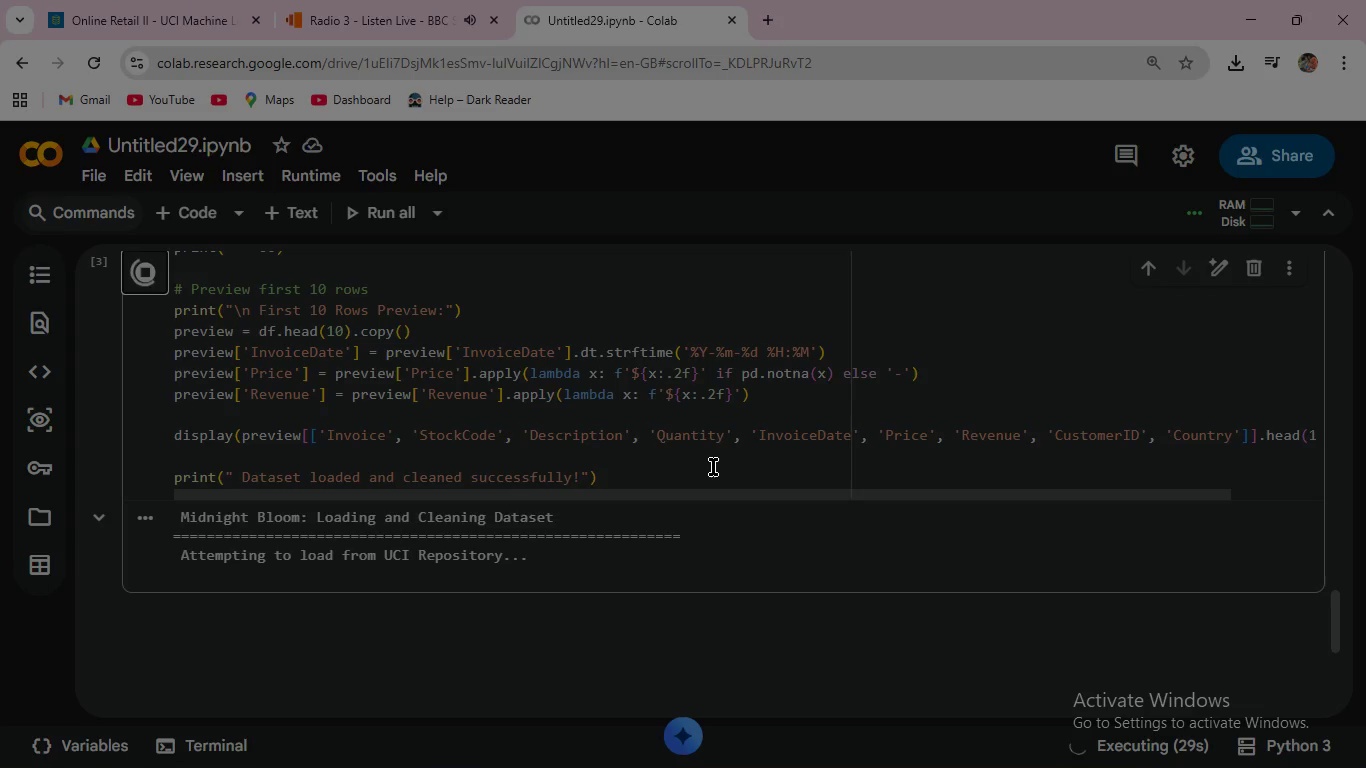 
hold_key(key=Backslash, duration=1.5)
 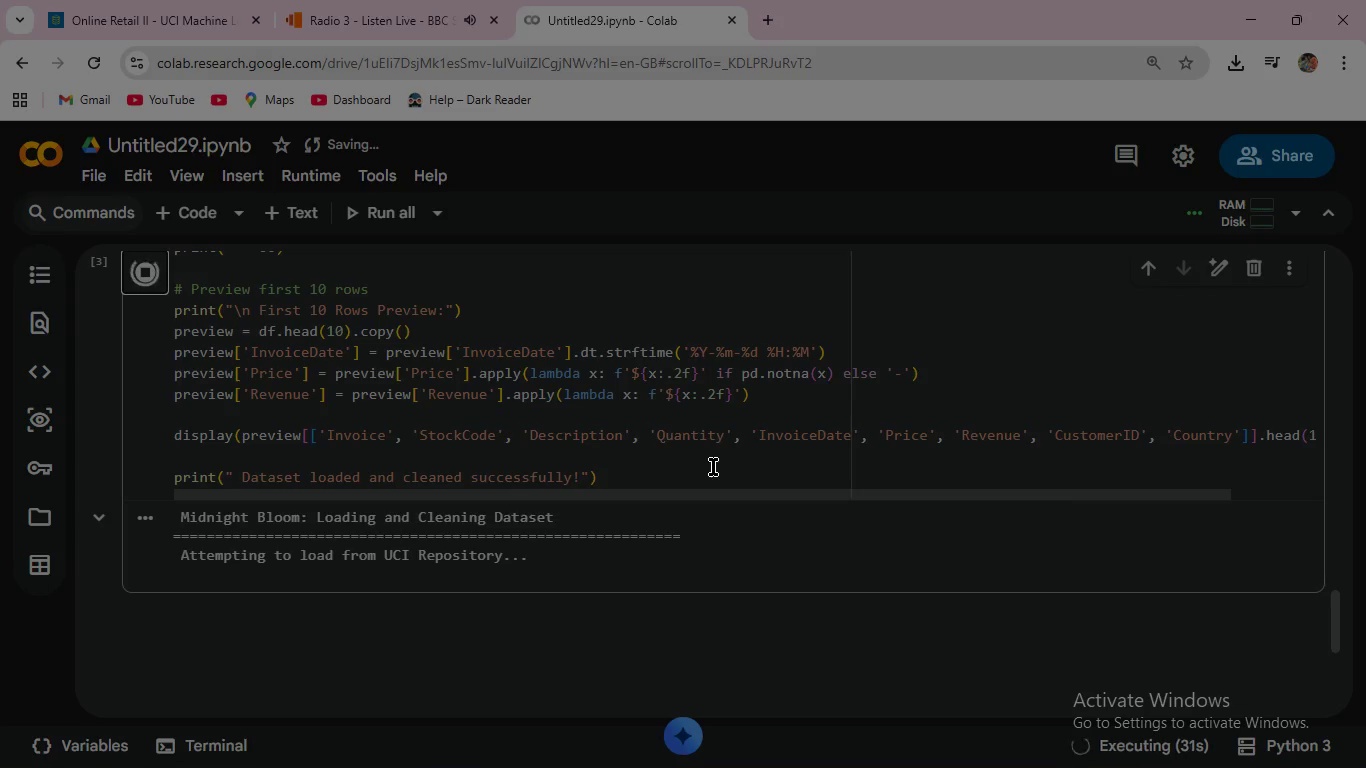 
hold_key(key=Backslash, duration=1.34)
 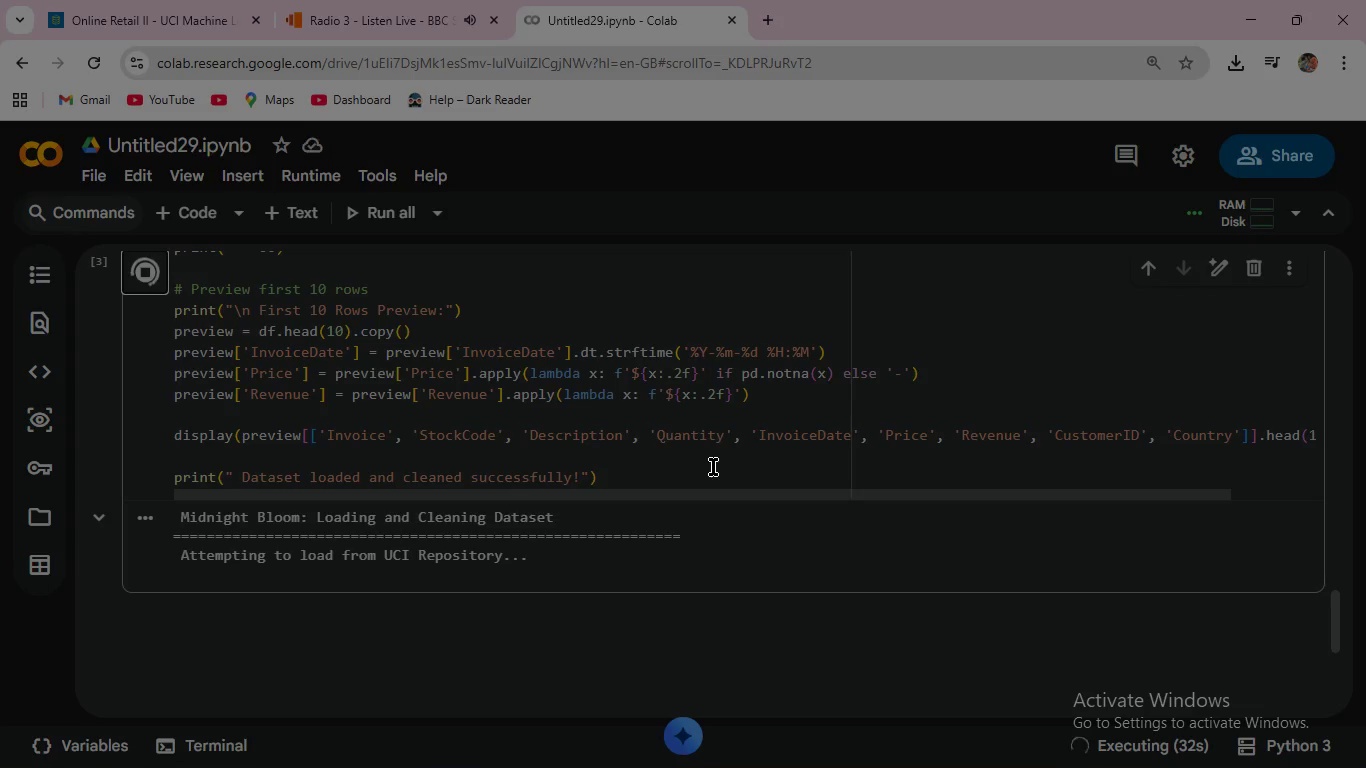 
hold_key(key=Backslash, duration=1.51)
 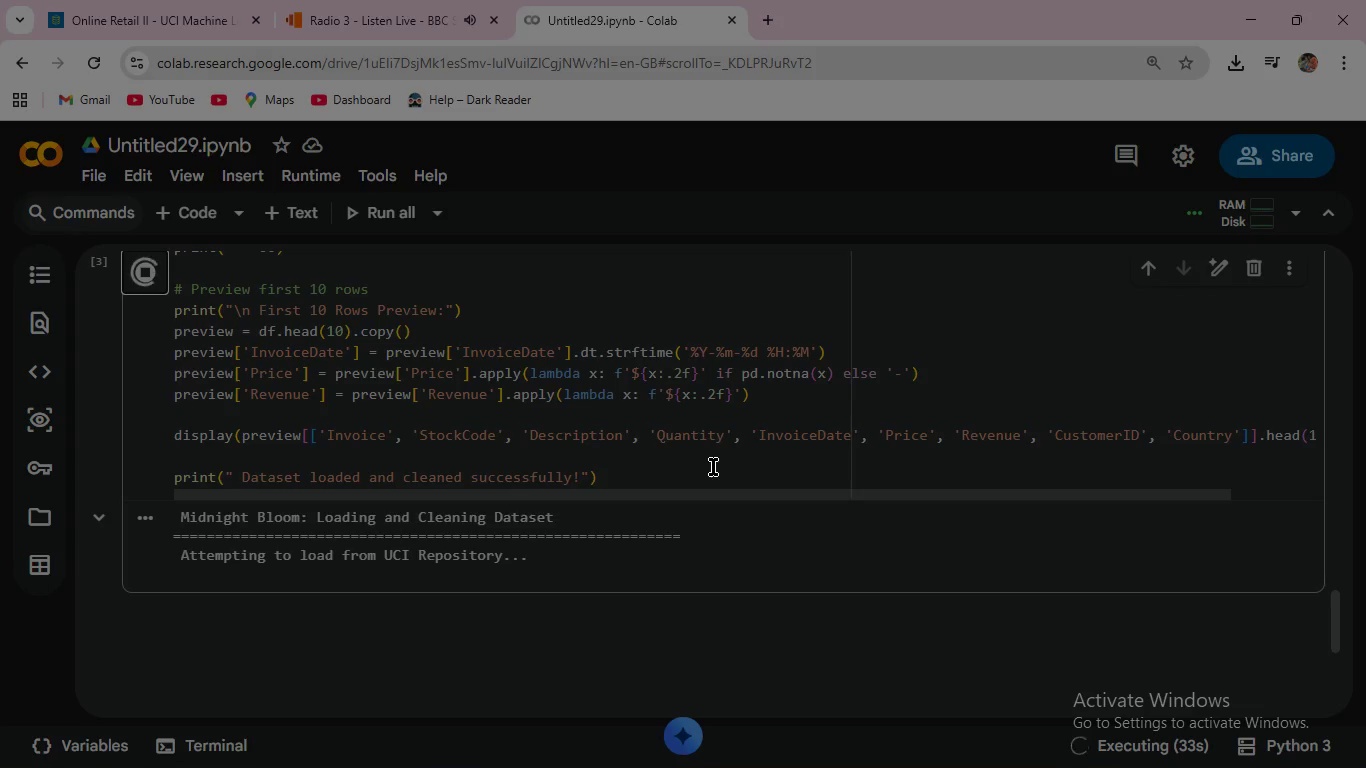 
hold_key(key=Backslash, duration=1.5)
 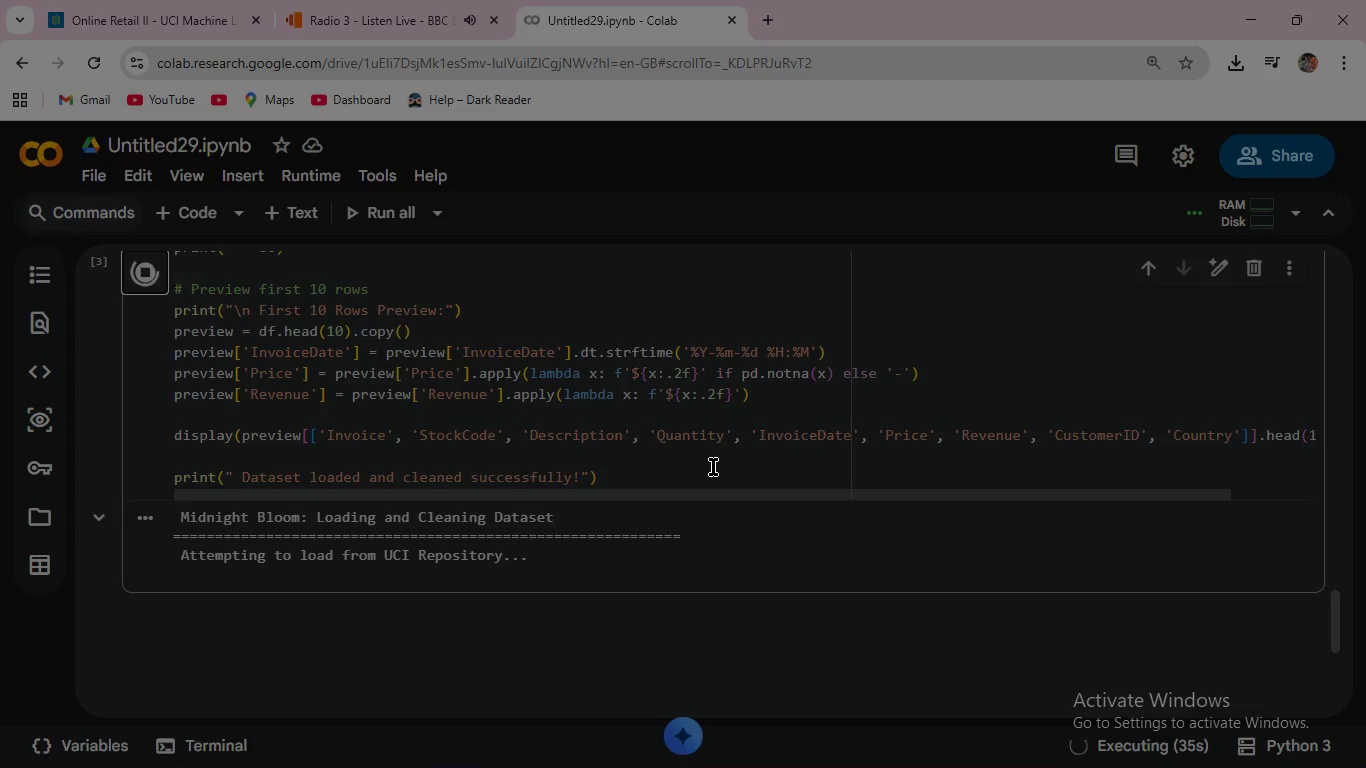 
hold_key(key=Backslash, duration=1.5)
 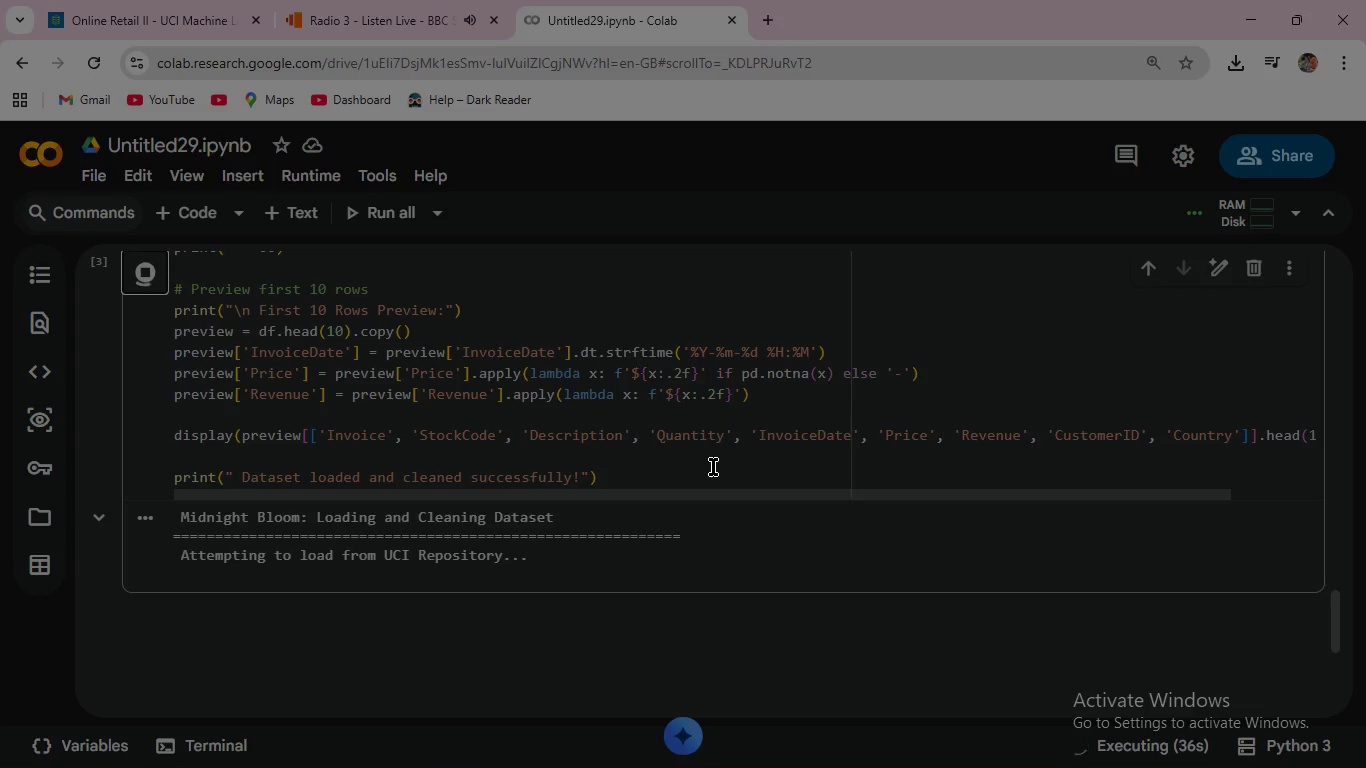 
hold_key(key=Backslash, duration=1.5)
 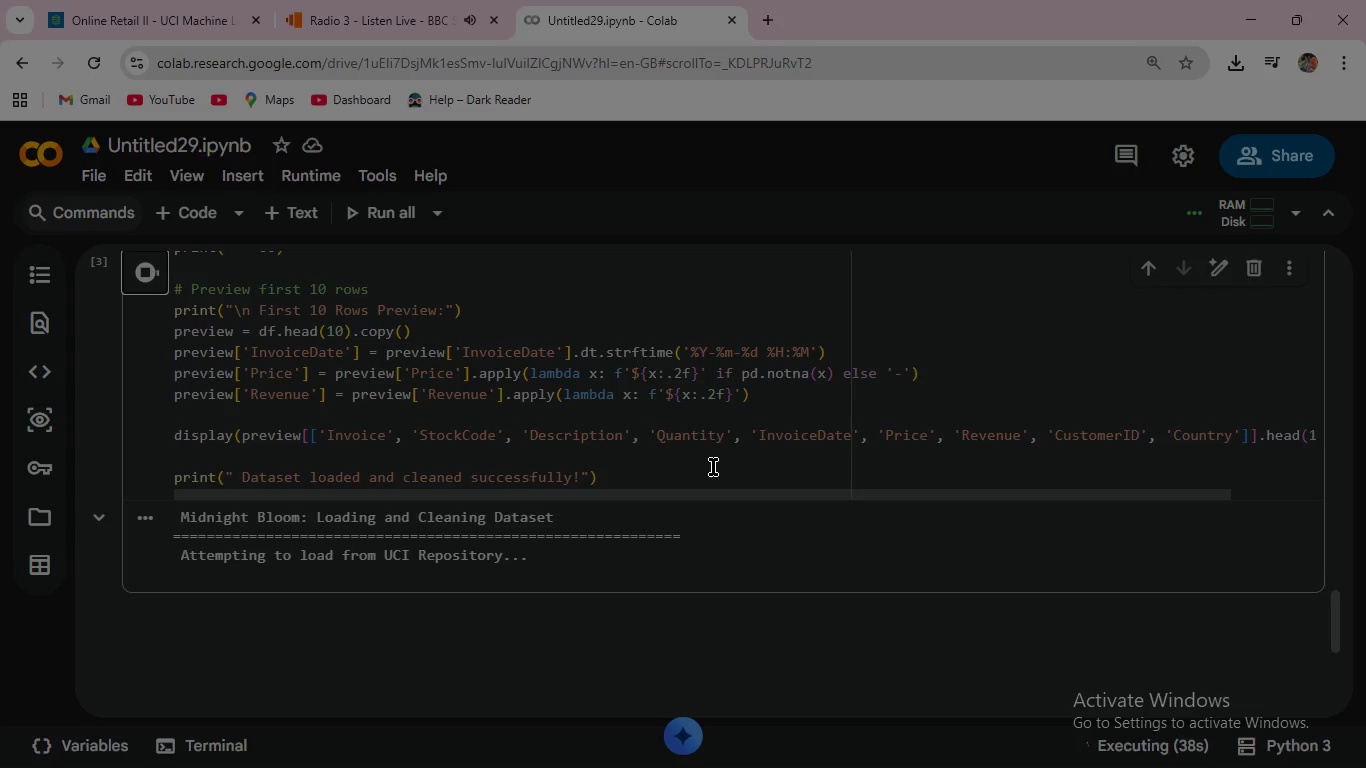 
hold_key(key=Backslash, duration=1.52)
 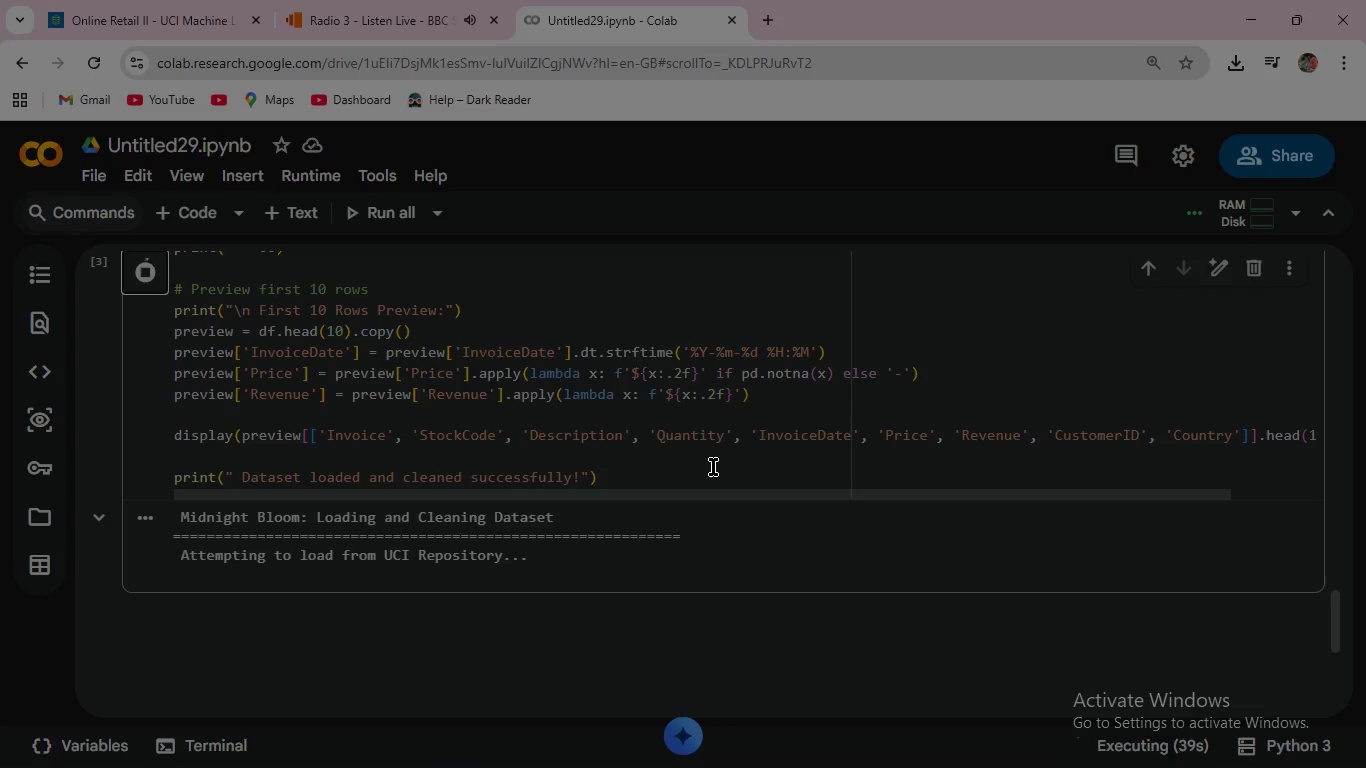 
hold_key(key=Backslash, duration=1.5)
 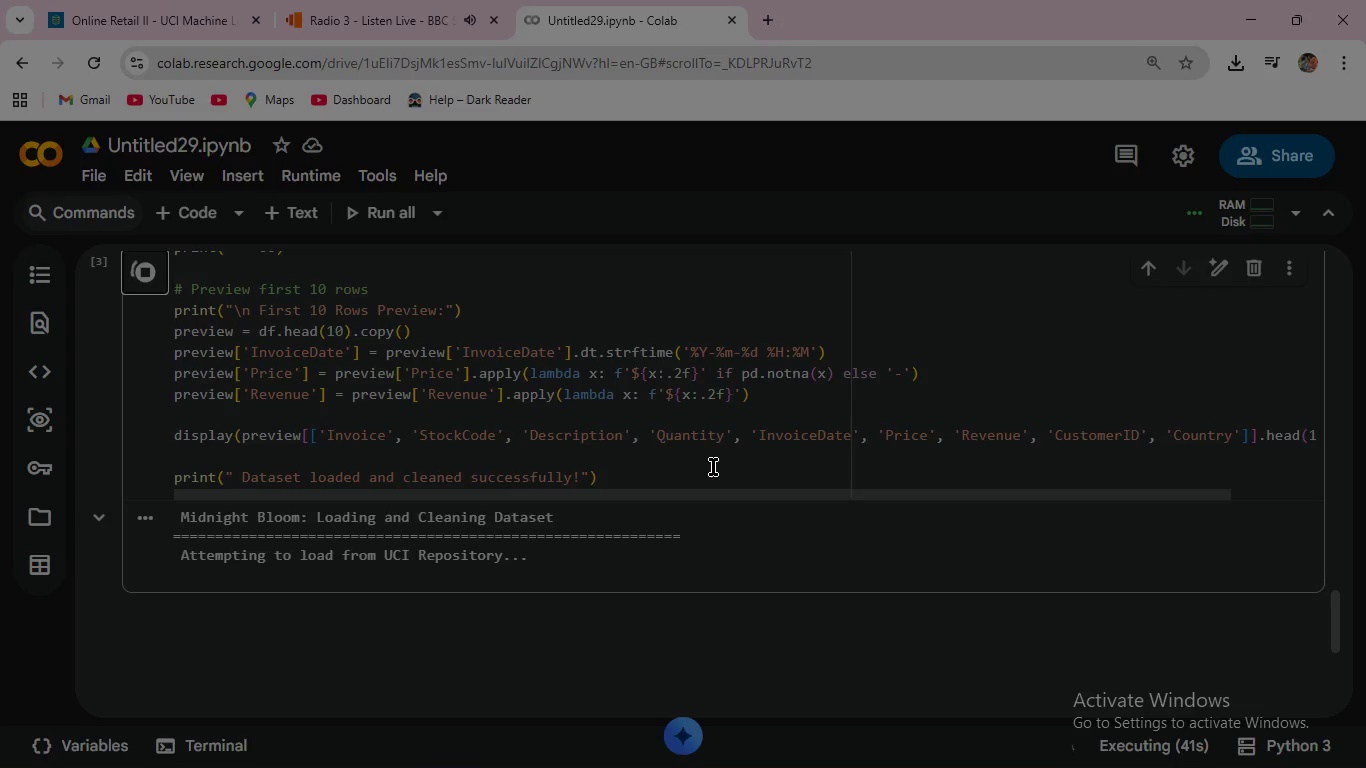 
hold_key(key=Backslash, duration=1.53)
 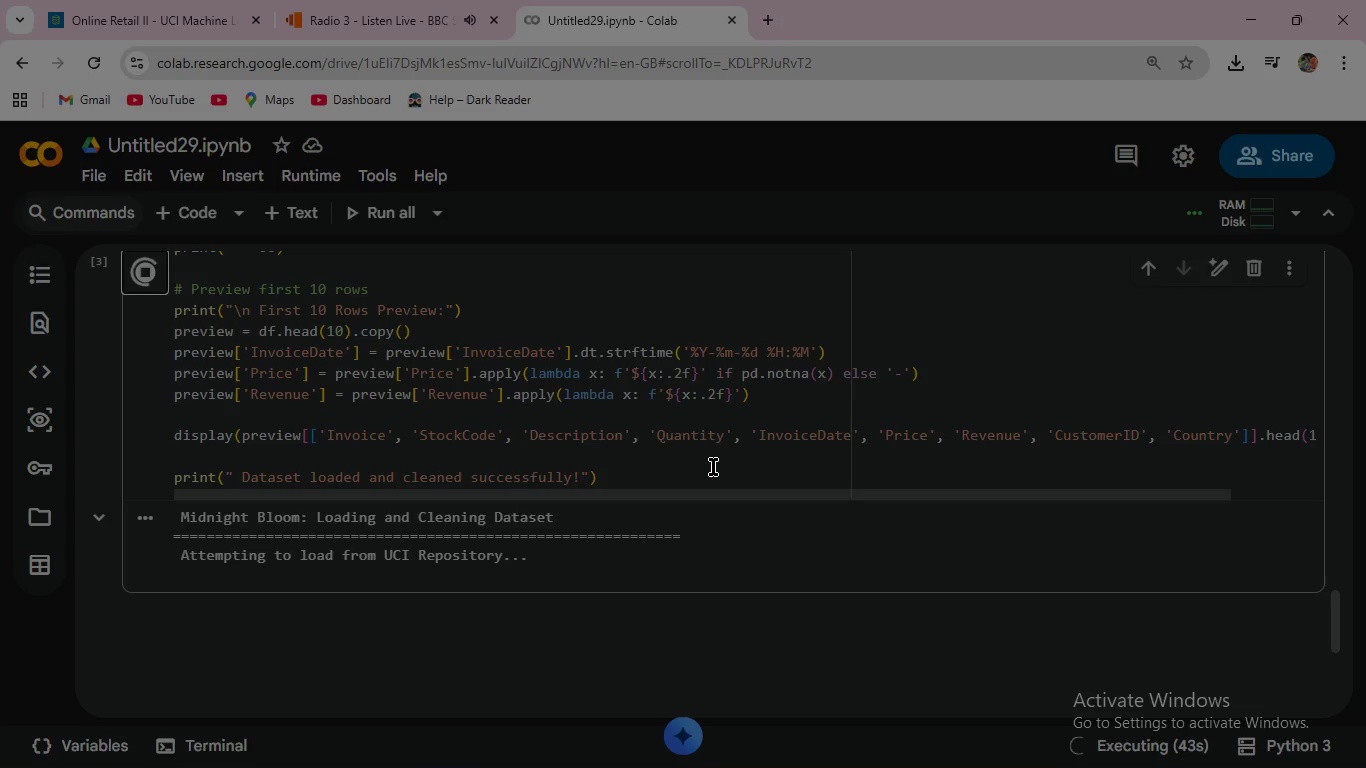 
hold_key(key=Backslash, duration=1.5)
 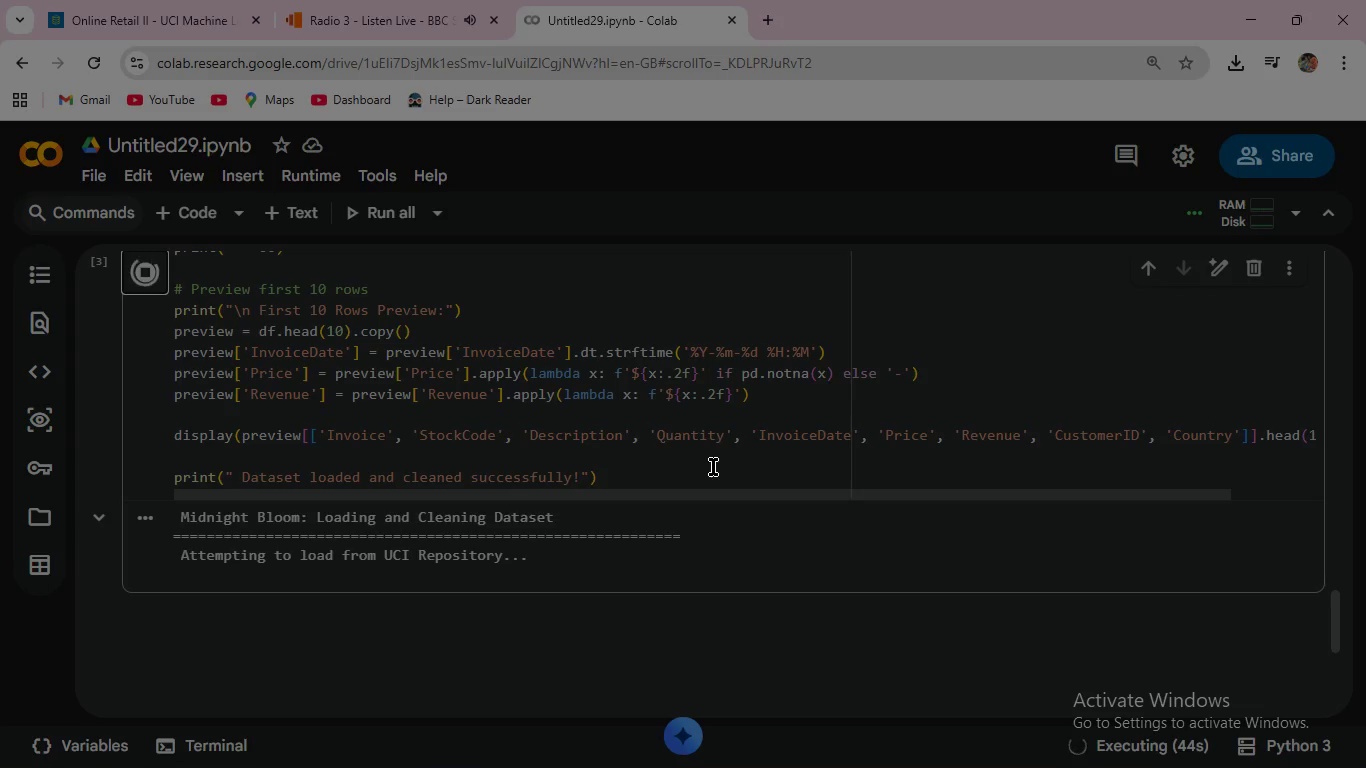 
hold_key(key=Backslash, duration=1.5)
 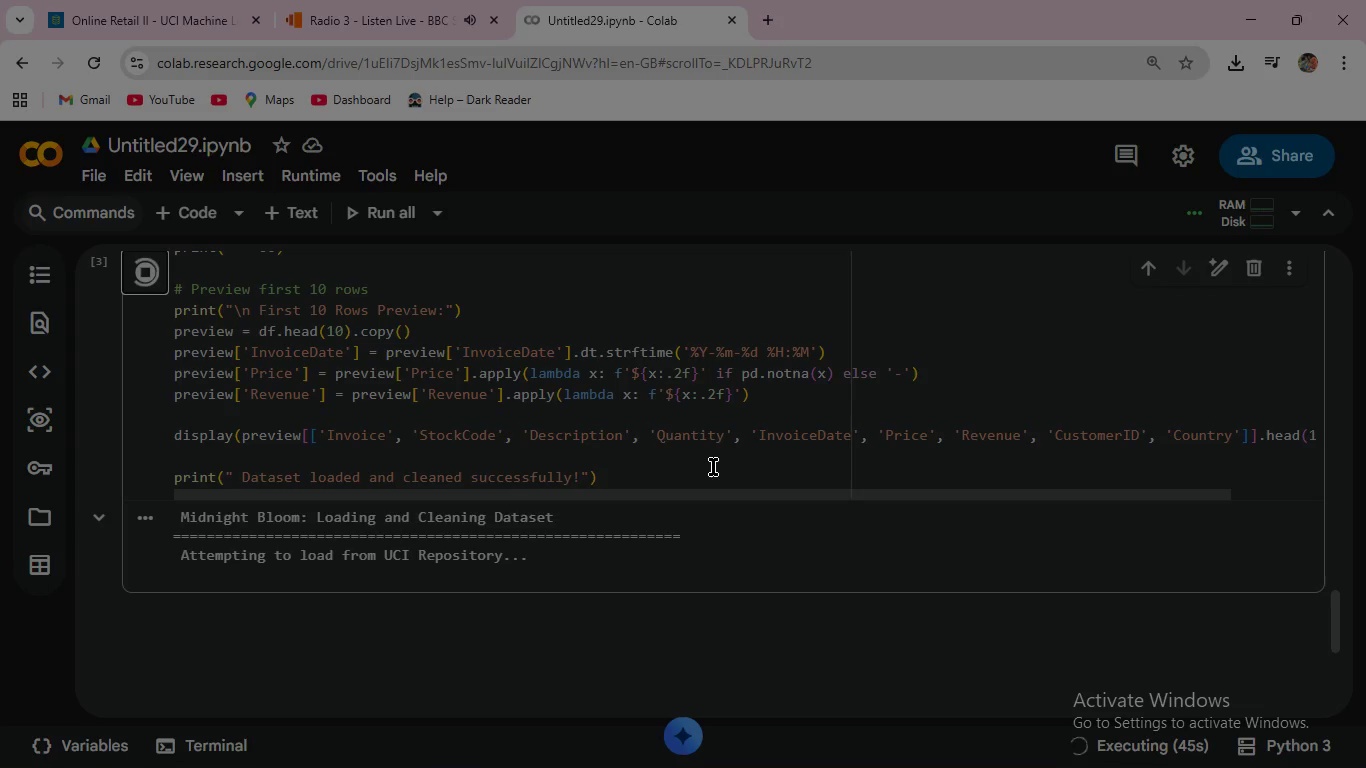 
hold_key(key=Backslash, duration=1.5)
 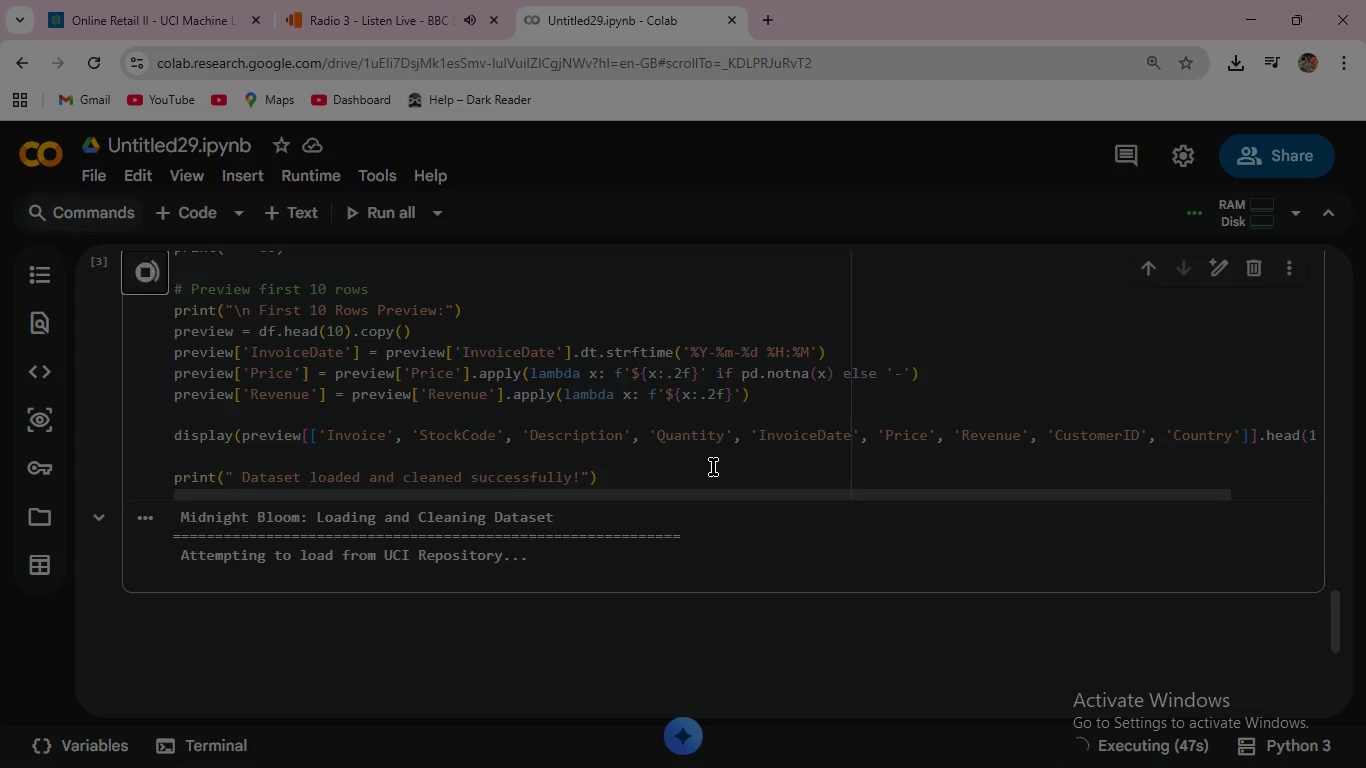 
hold_key(key=Backslash, duration=1.5)
 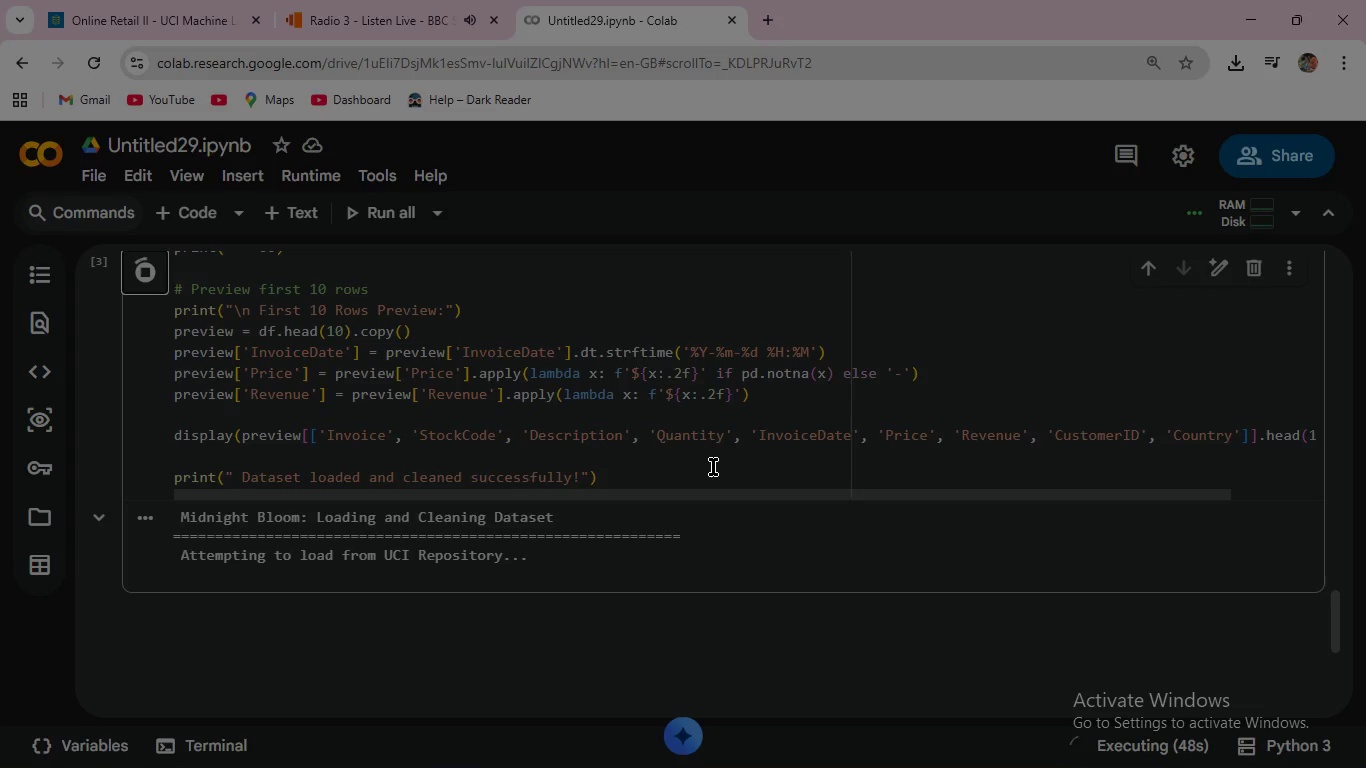 
hold_key(key=Backslash, duration=1.5)
 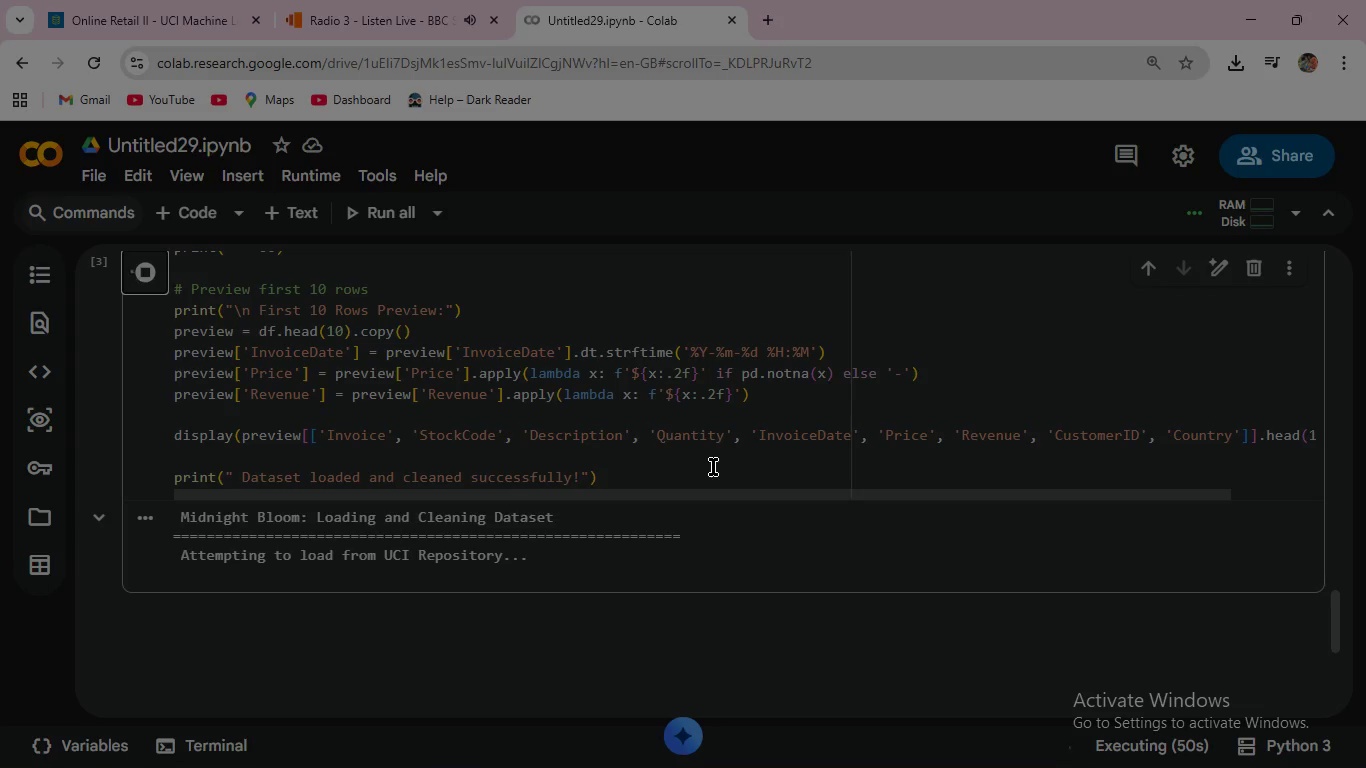 
hold_key(key=Backslash, duration=1.5)
 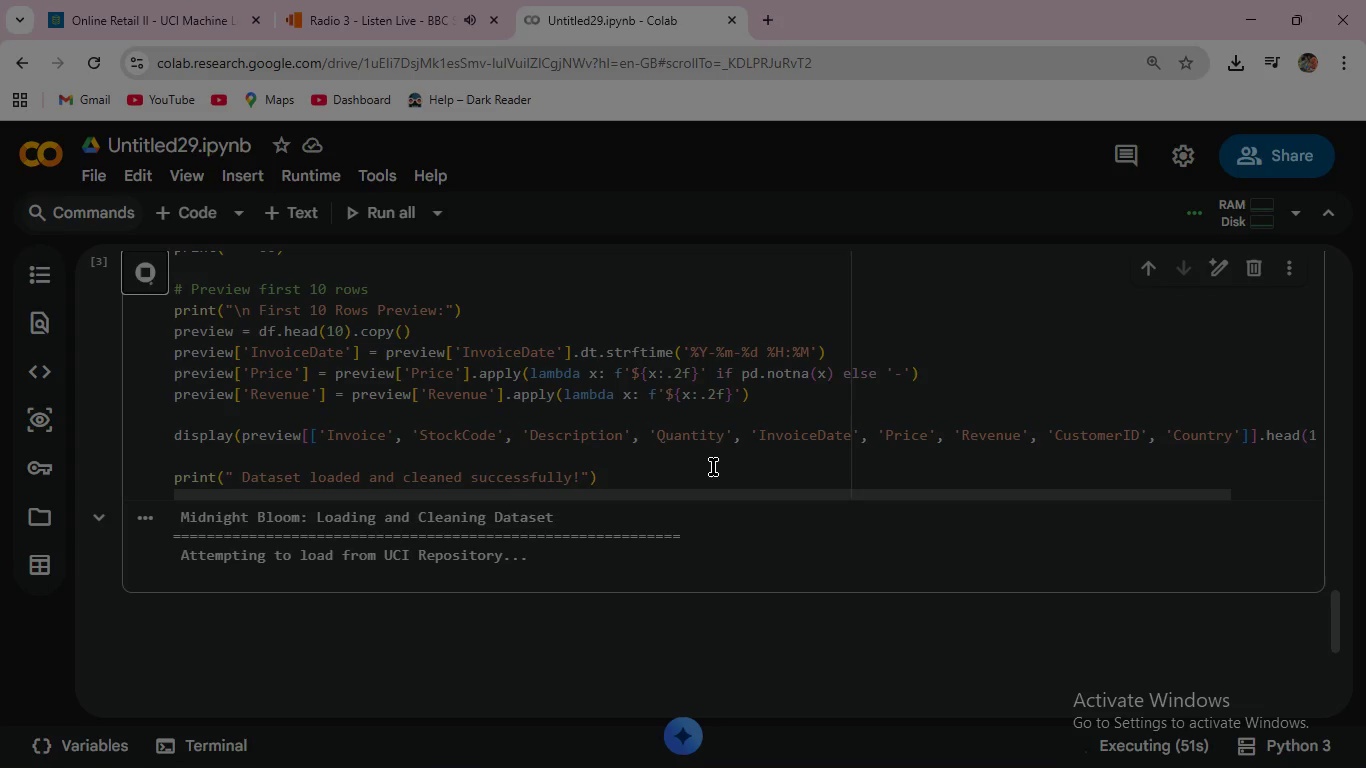 
hold_key(key=Backslash, duration=1.5)
 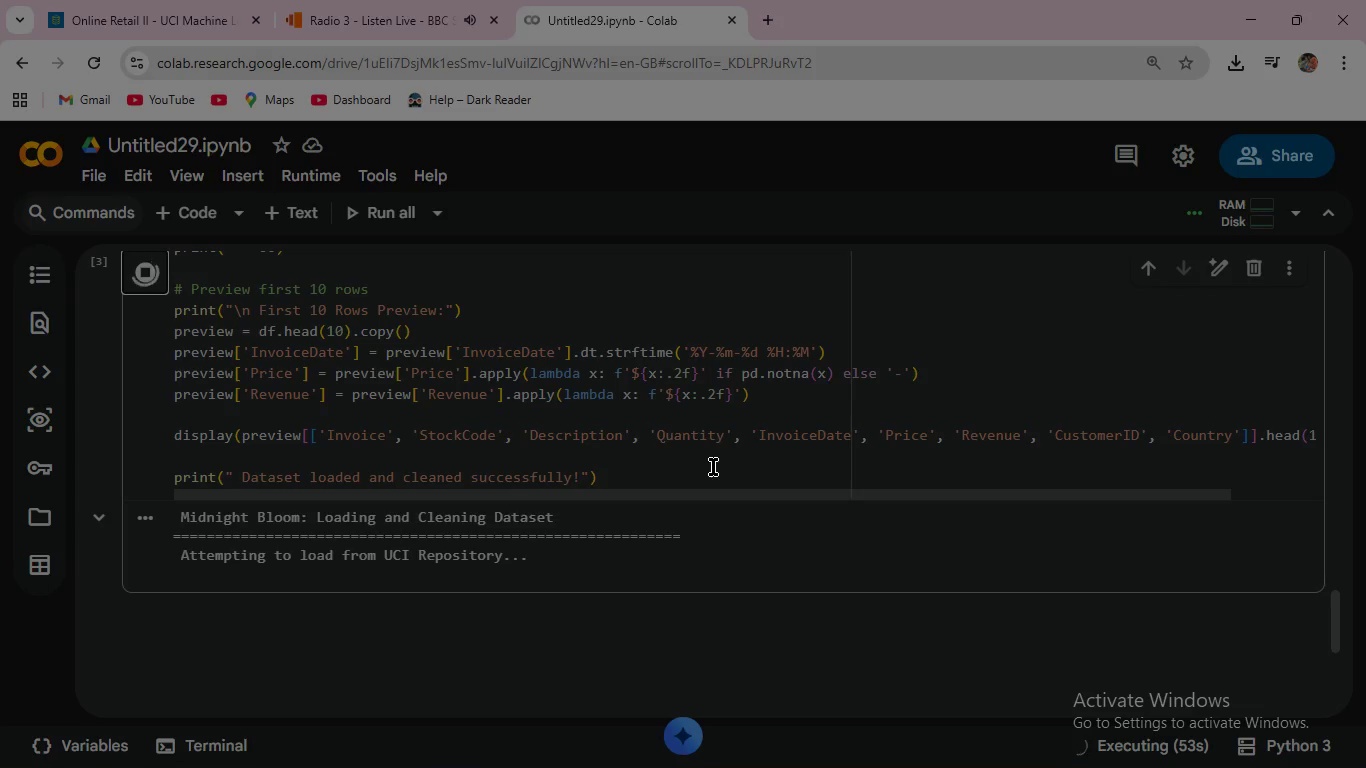 
hold_key(key=Backslash, duration=1.5)
 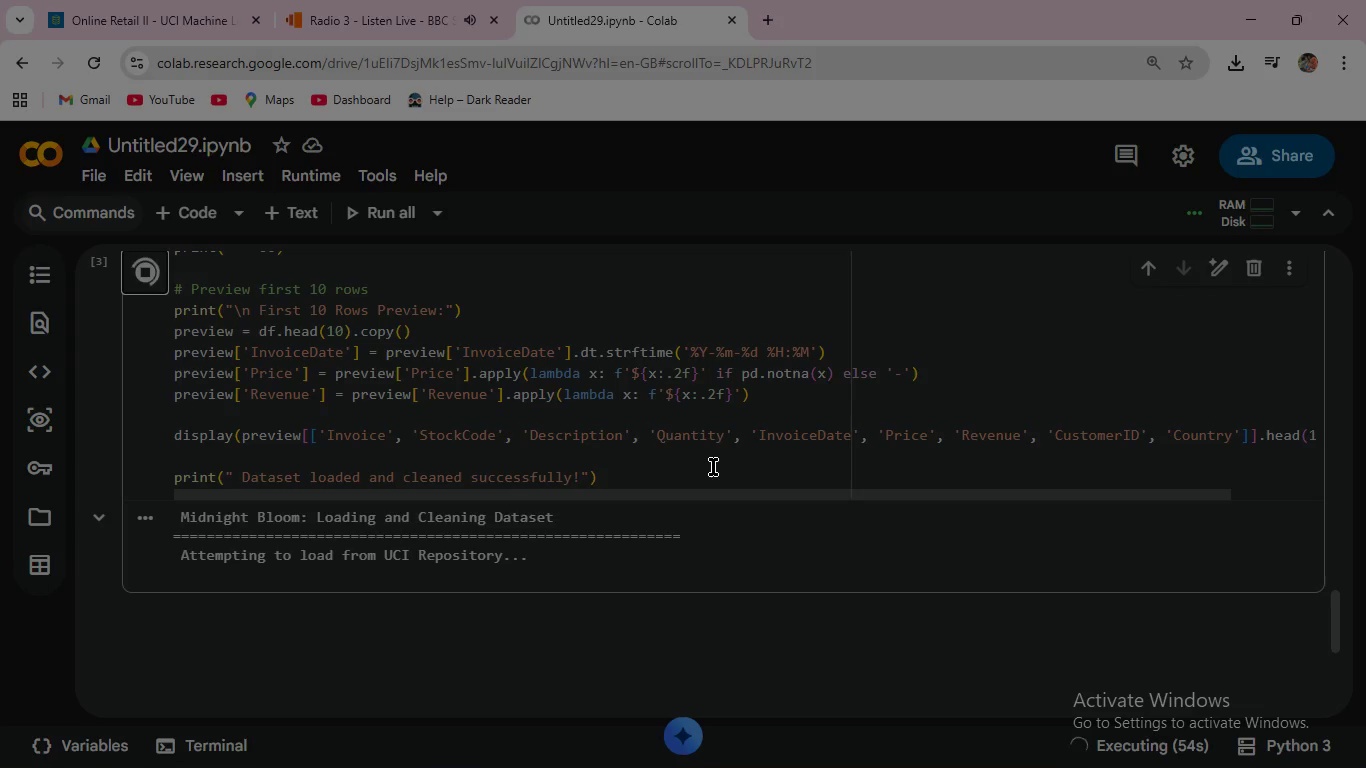 
hold_key(key=Backslash, duration=1.5)
 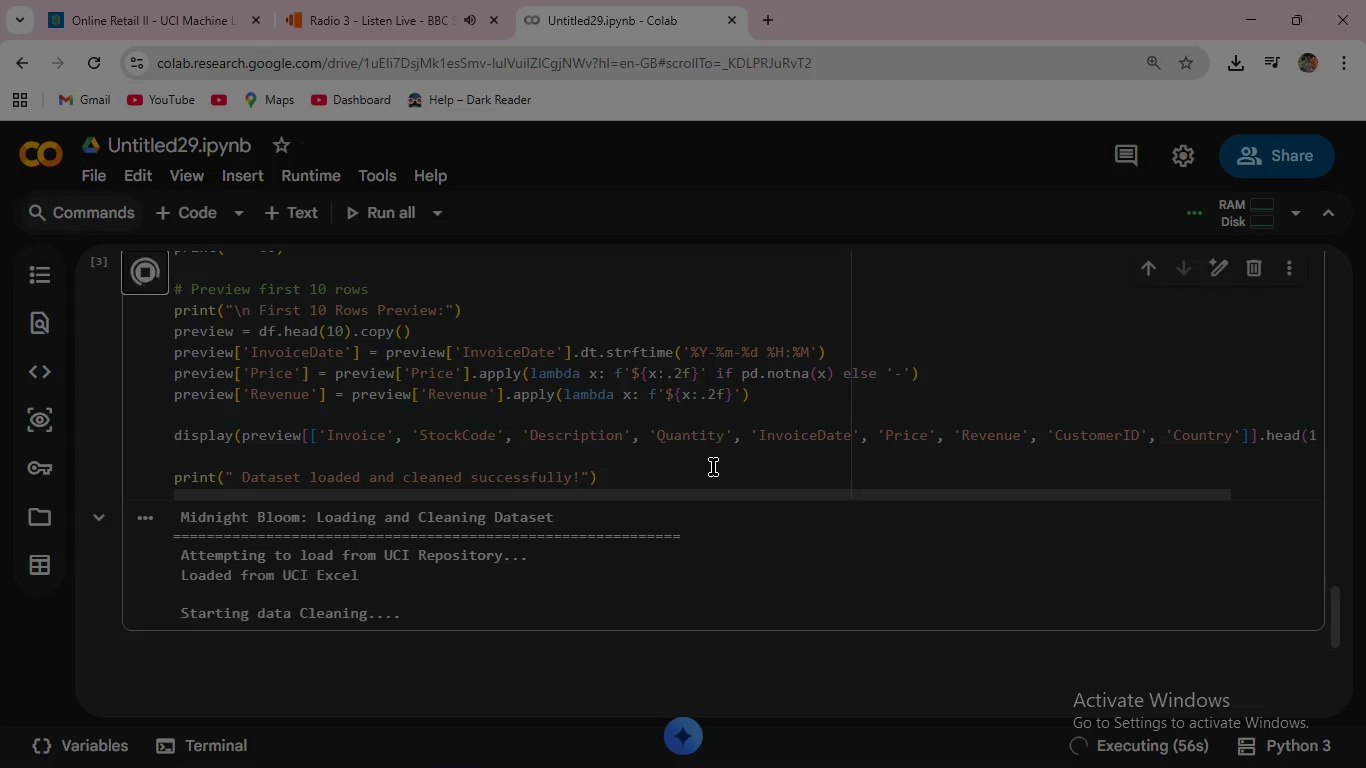 
hold_key(key=Backslash, duration=1.5)
 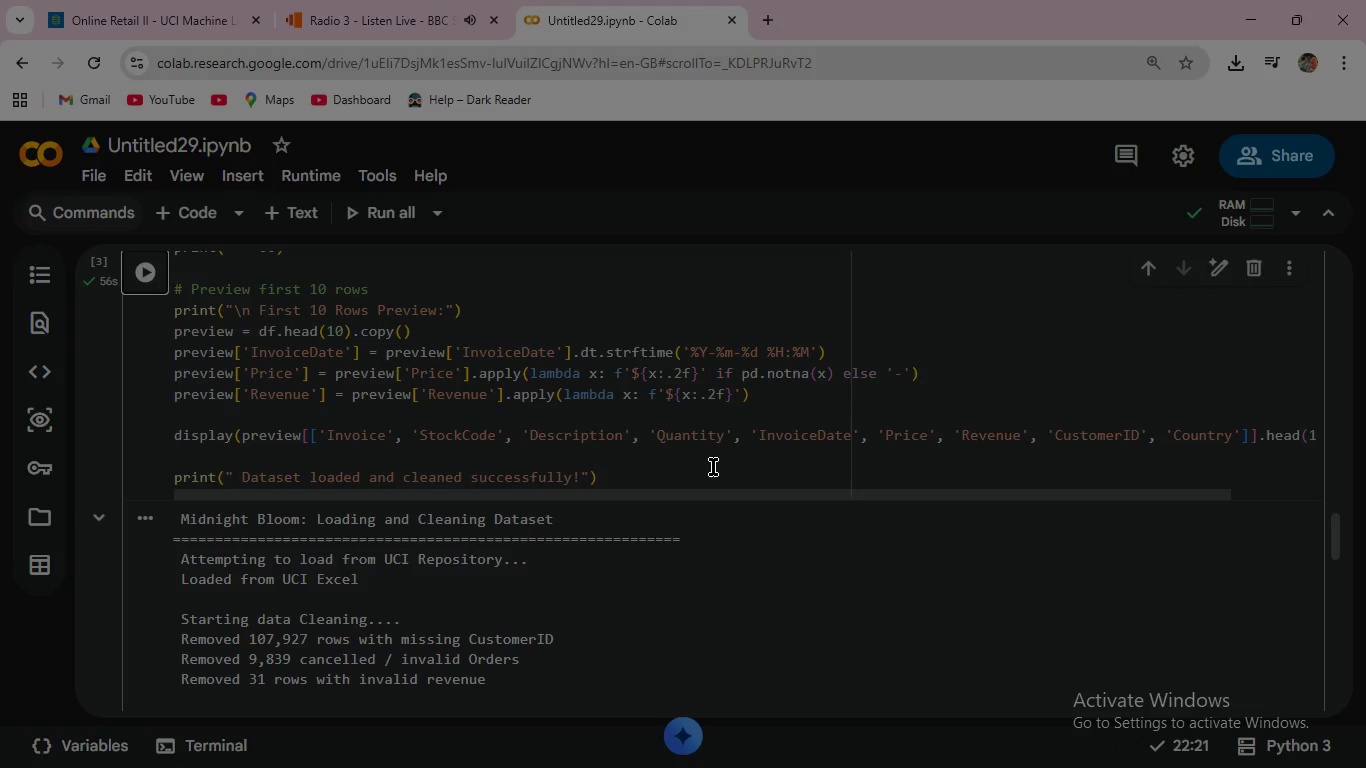 
hold_key(key=Backslash, duration=1.5)
 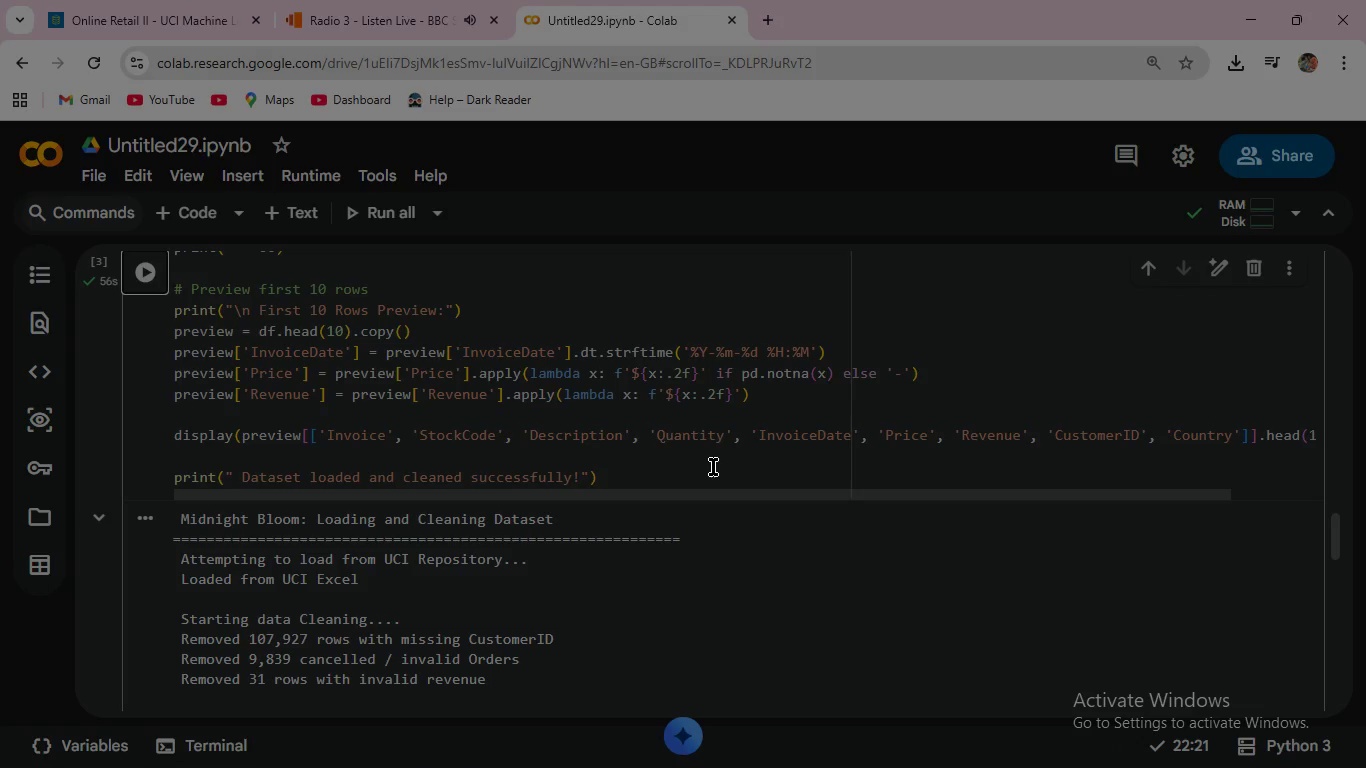 
hold_key(key=Backslash, duration=1.52)
 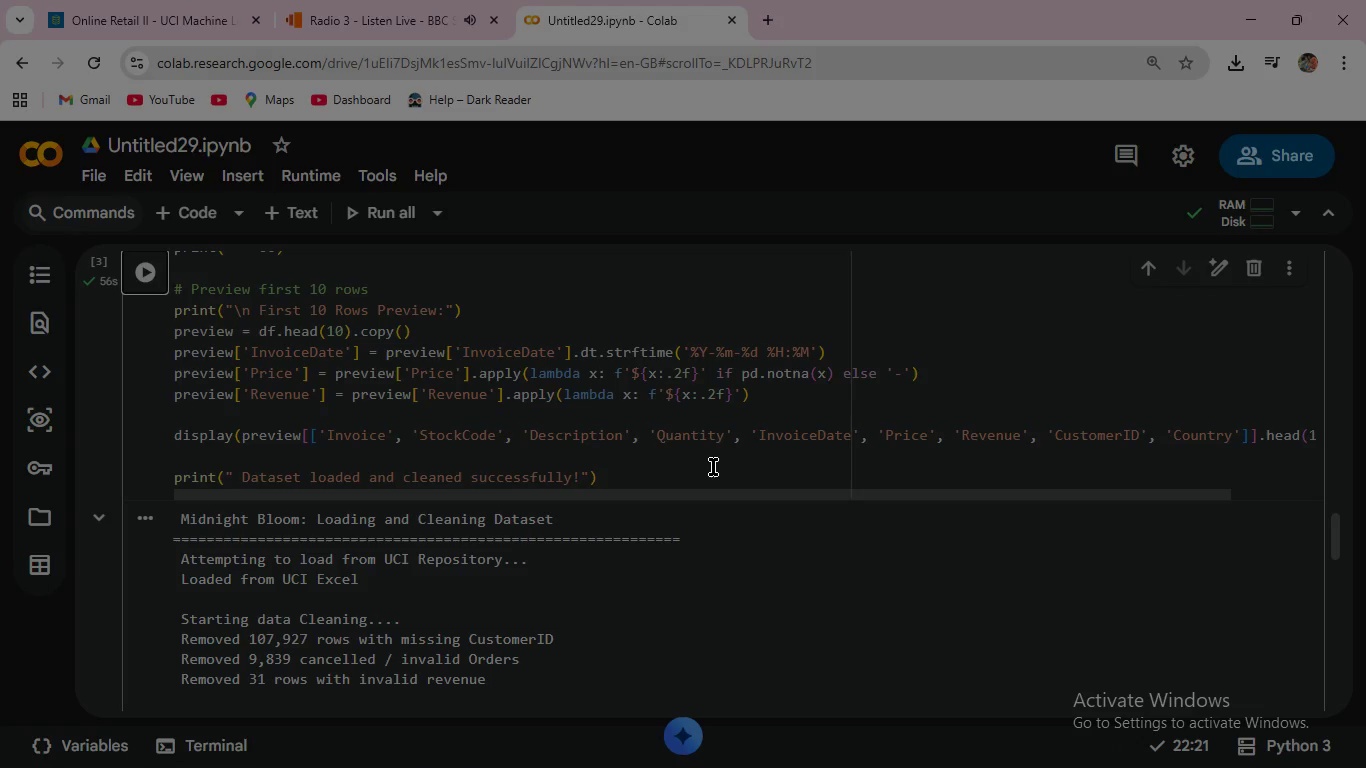 
hold_key(key=Backslash, duration=1.31)
 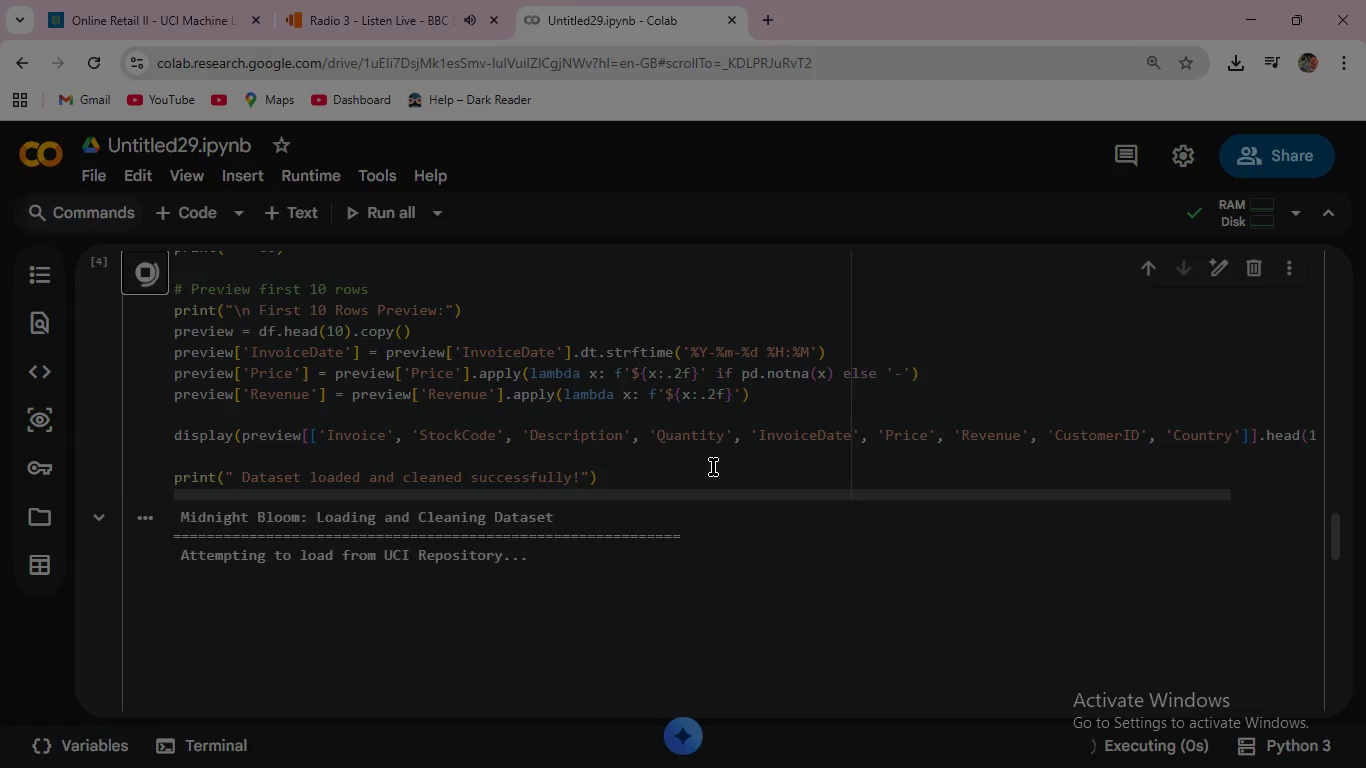 
hold_key(key=Enter, duration=1.52)
 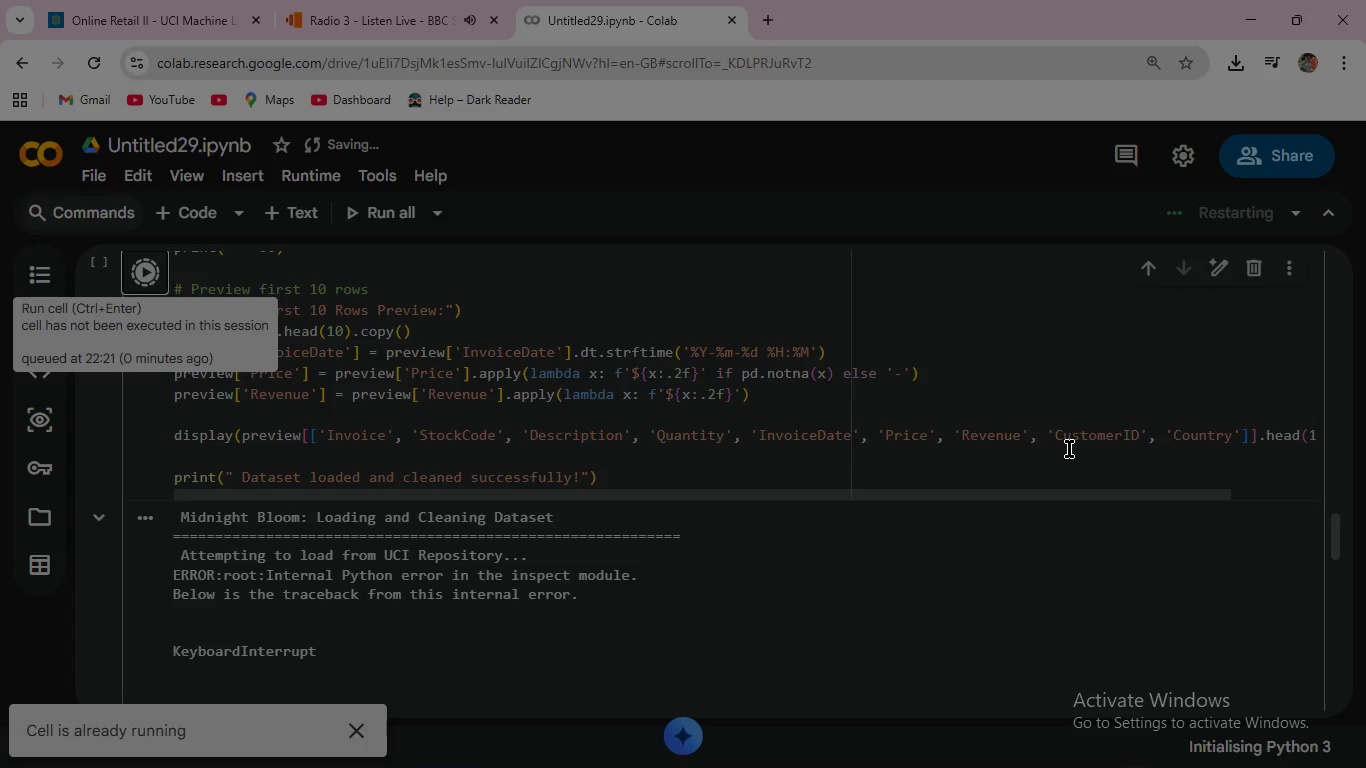 
hold_key(key=Enter, duration=1.5)
 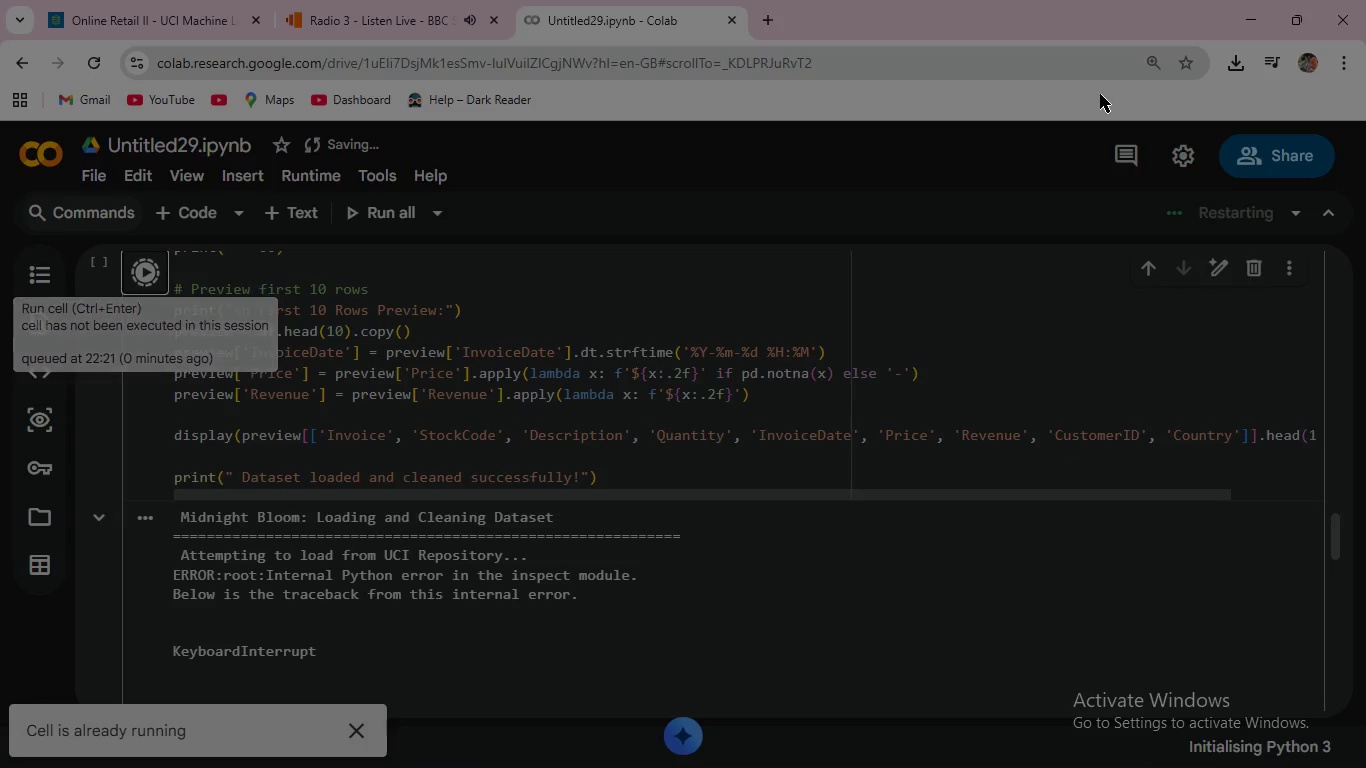 
hold_key(key=Enter, duration=1.5)
 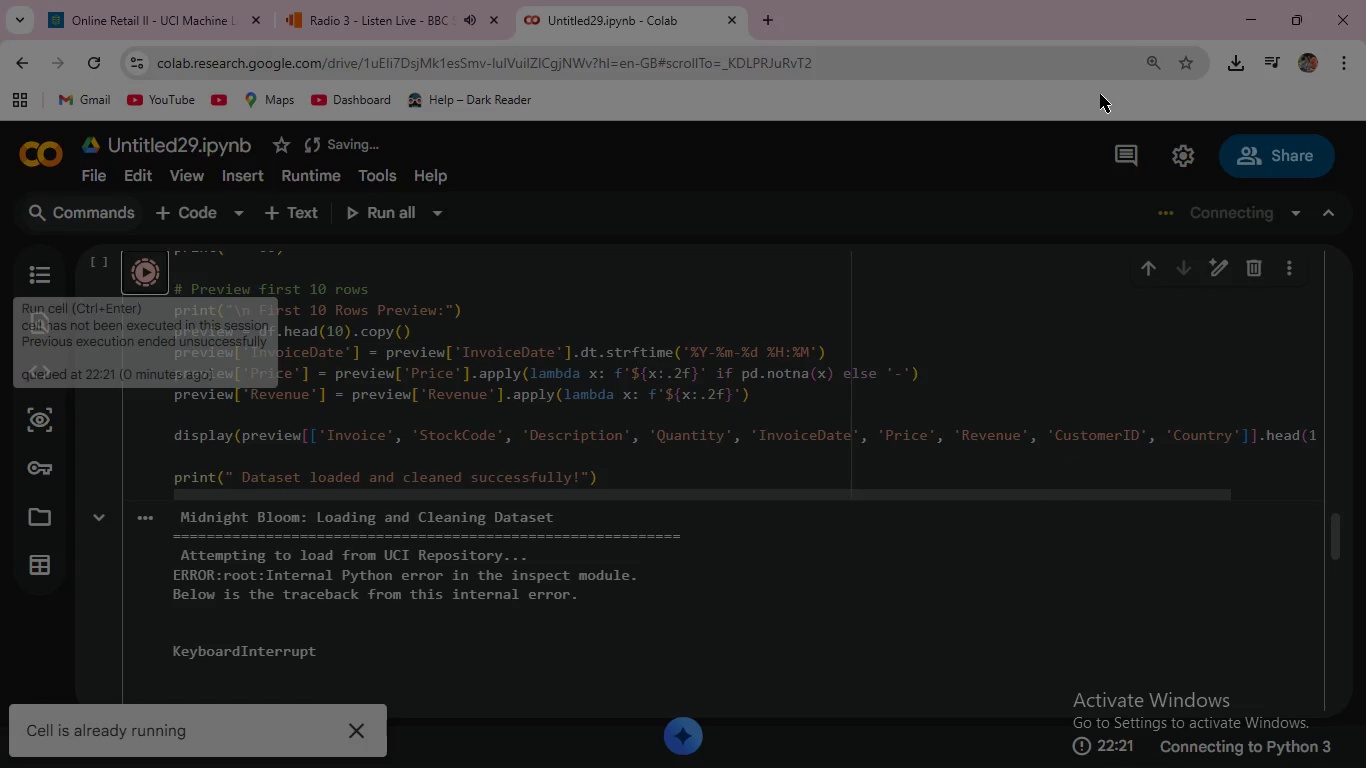 
hold_key(key=Enter, duration=1.5)
 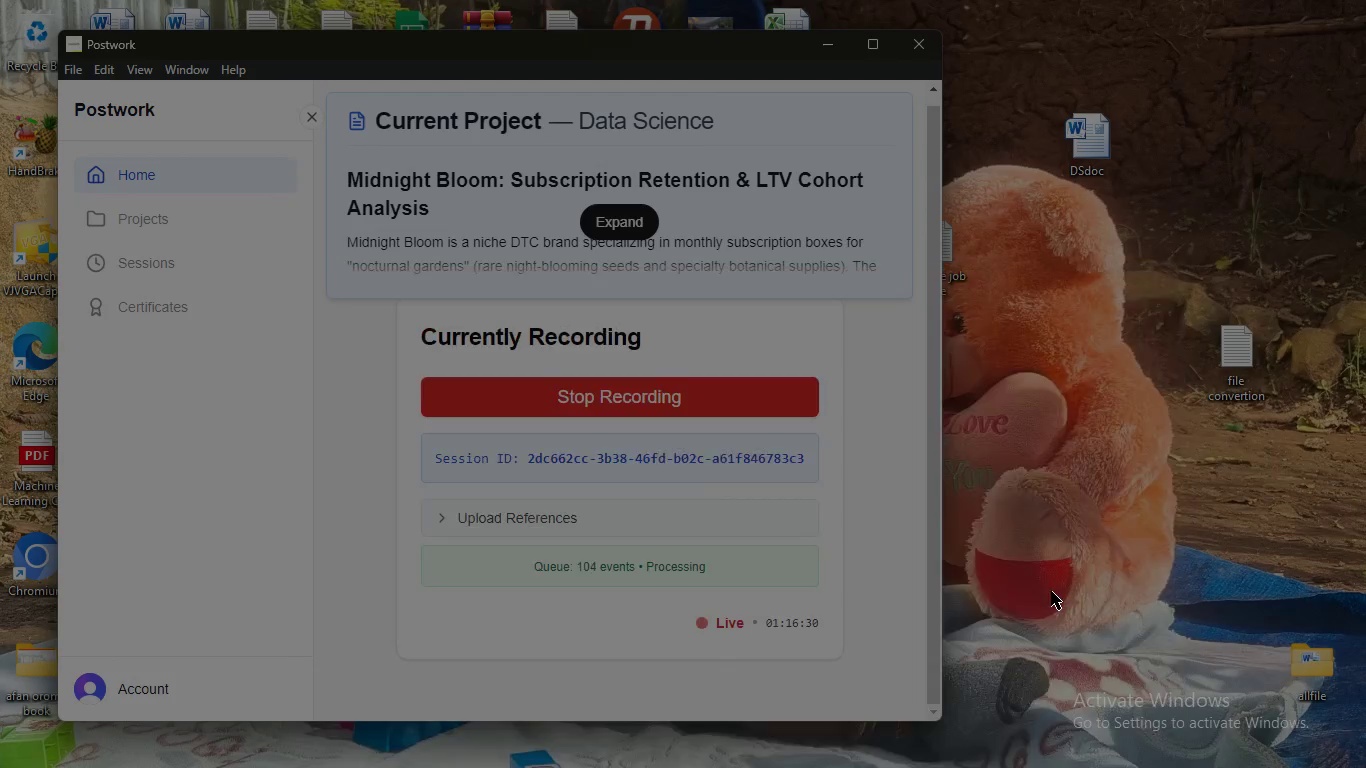 
hold_key(key=Enter, duration=1.5)
 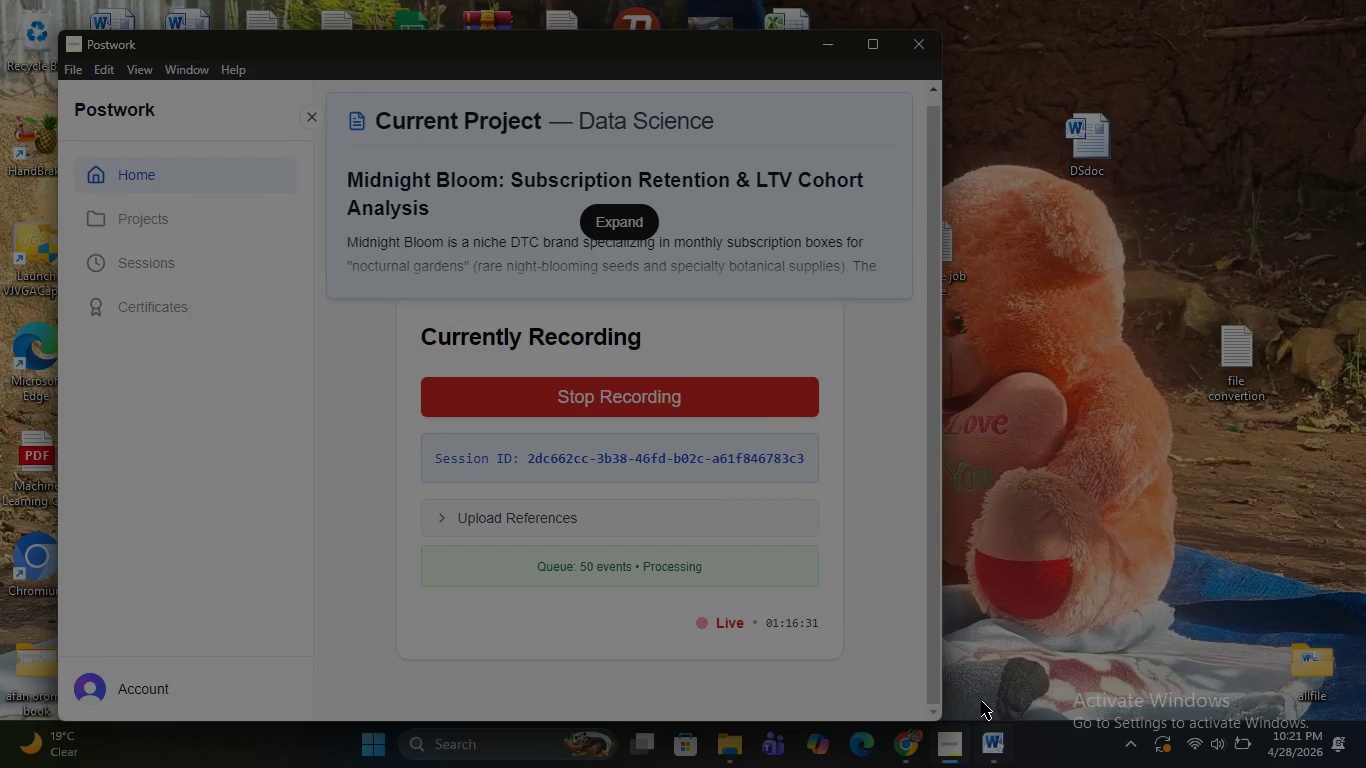 
left_click([1251, 3])